 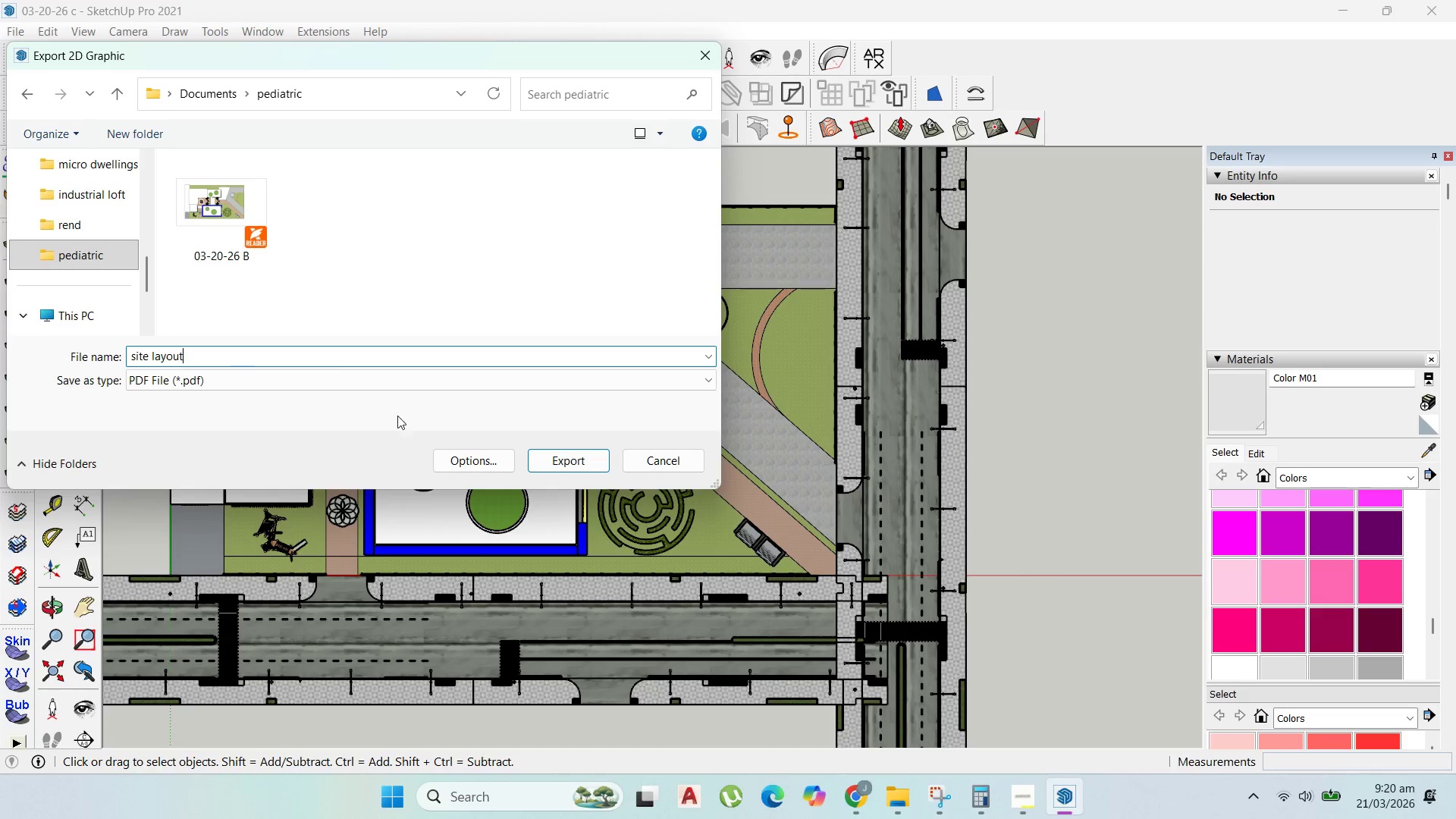 
left_click([541, 464])
 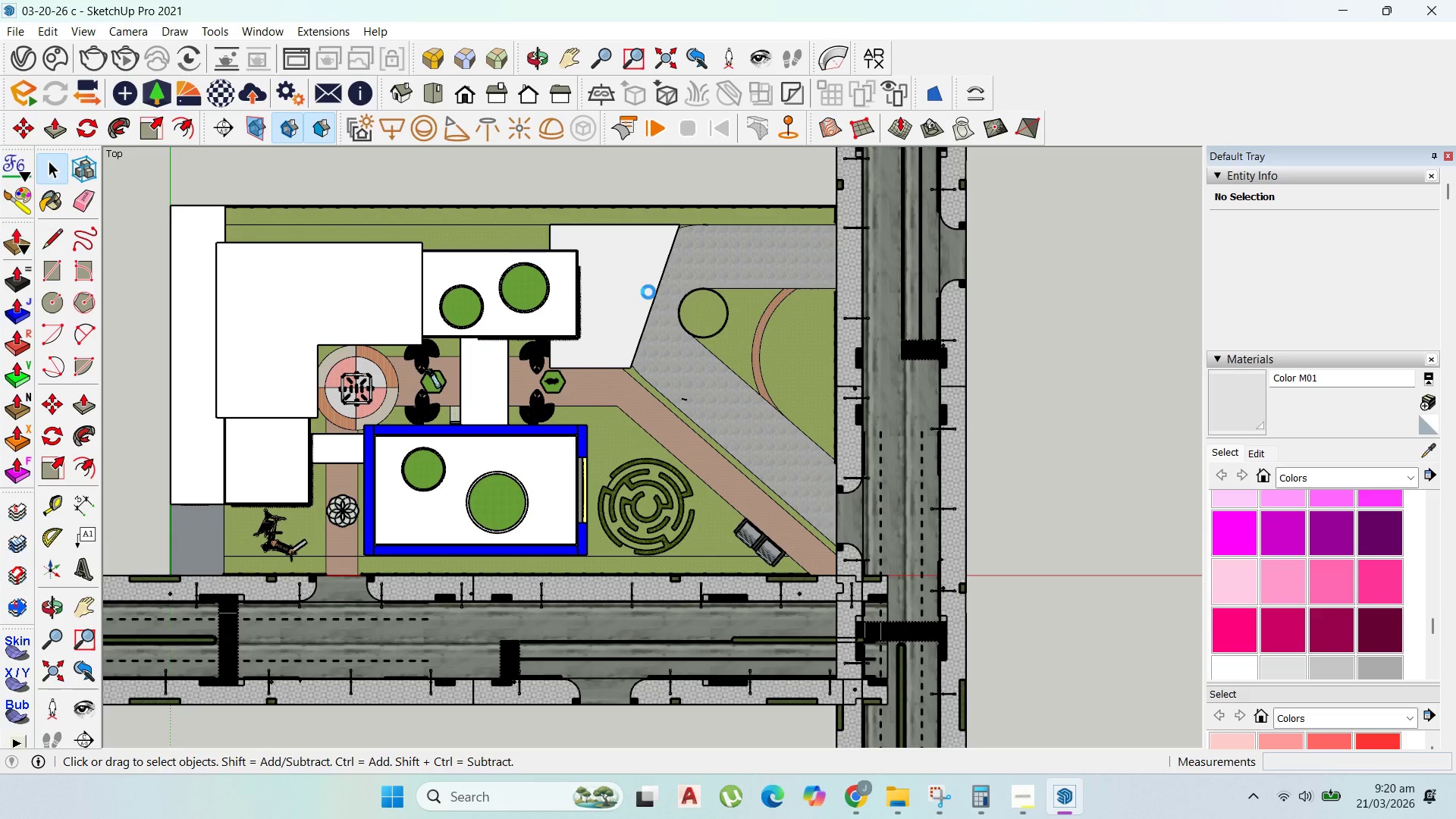 
wait(25.91)
 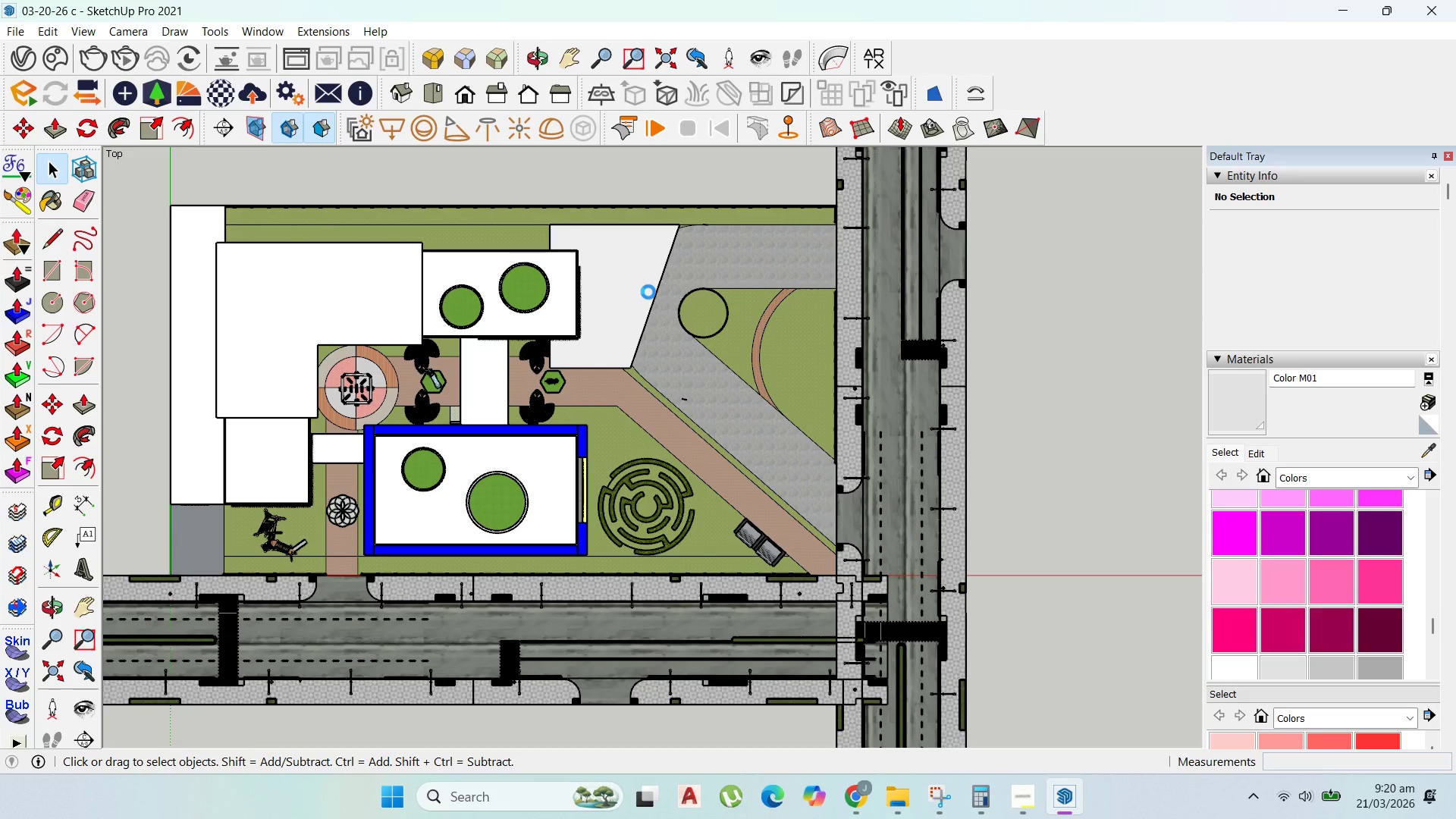 
left_click_drag(start_coordinate=[1007, 488], to_coordinate=[892, 789])
 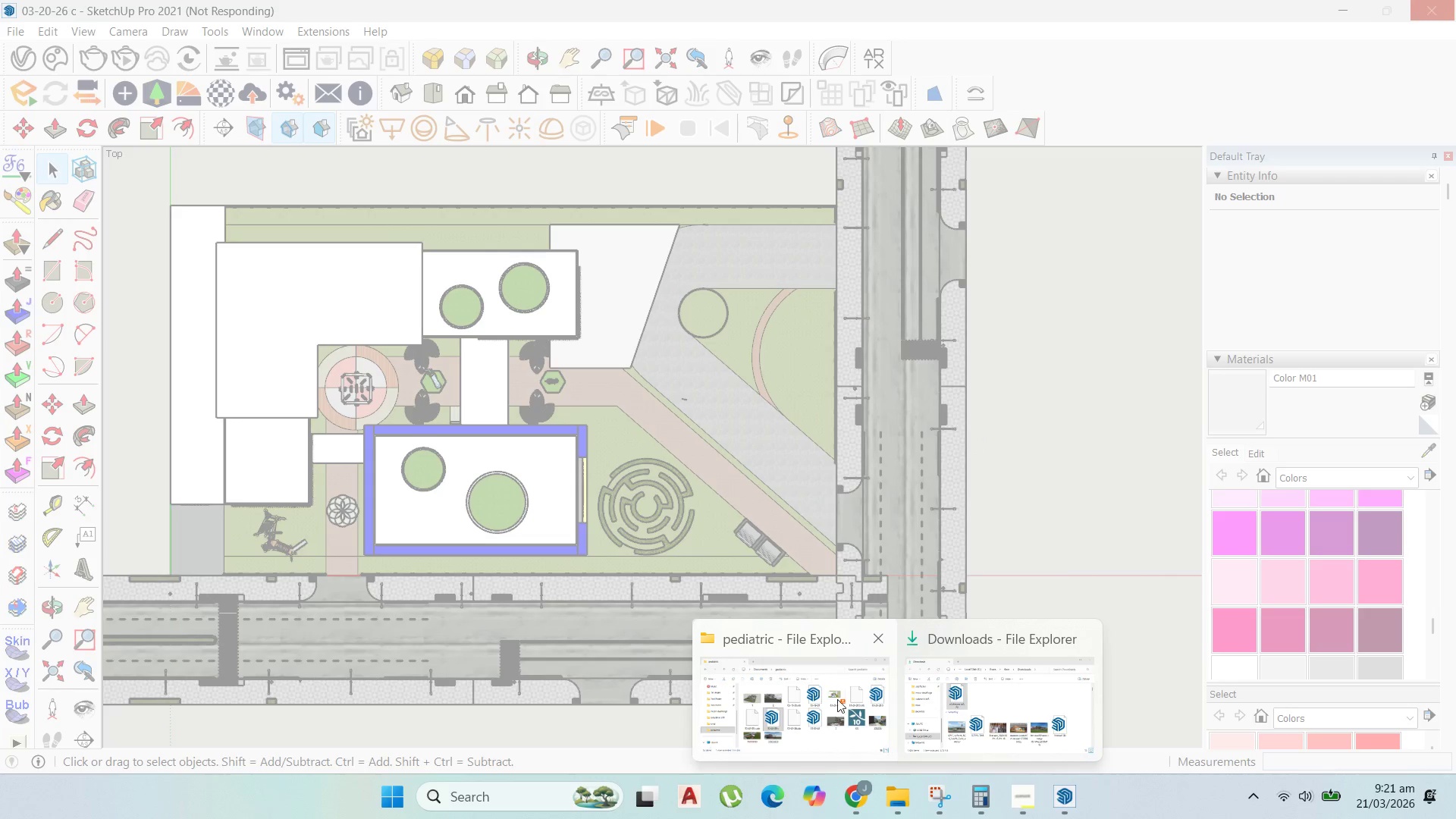 
left_click([892, 789])
 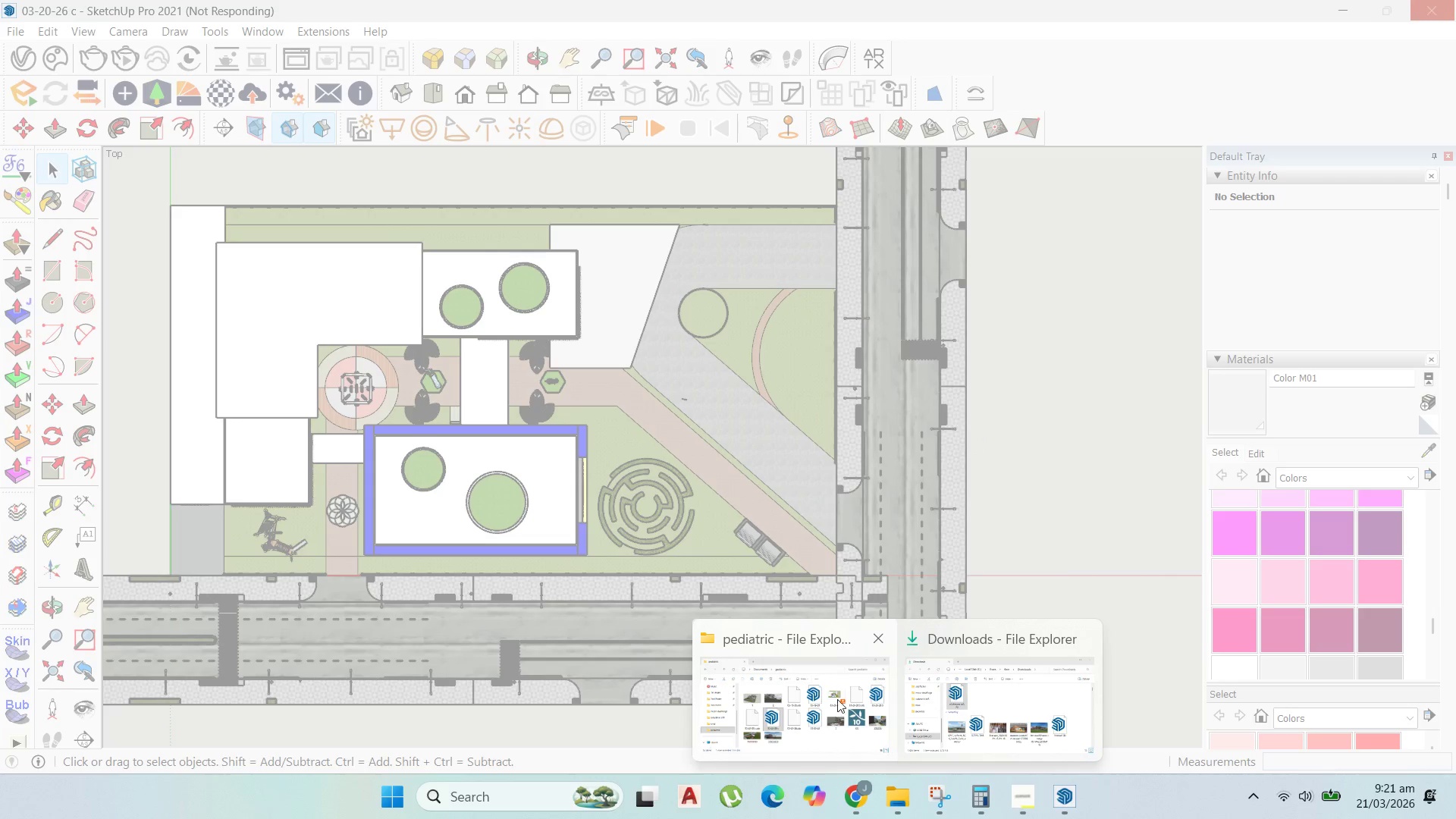 
left_click([809, 676])
 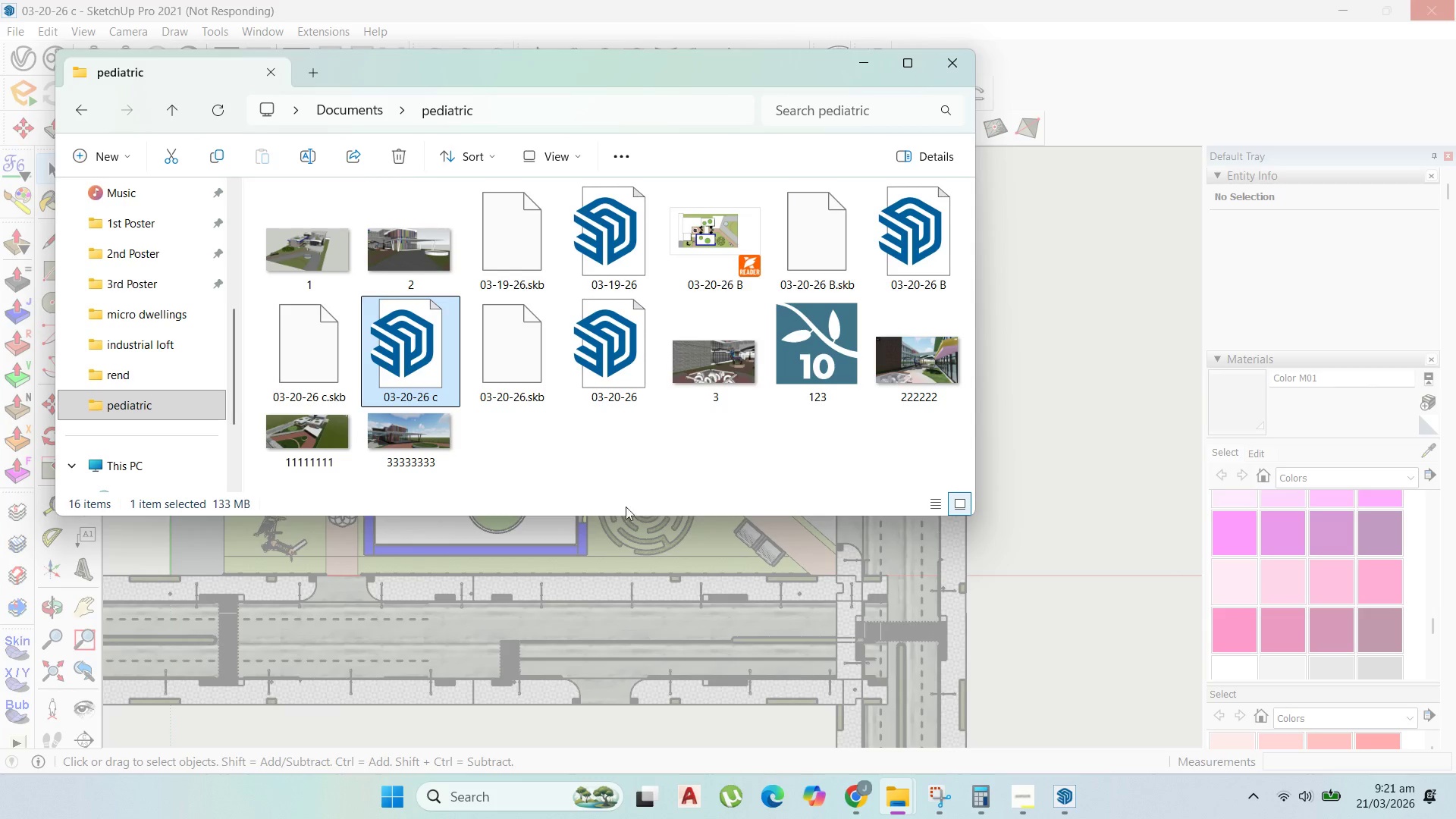 
wait(8.78)
 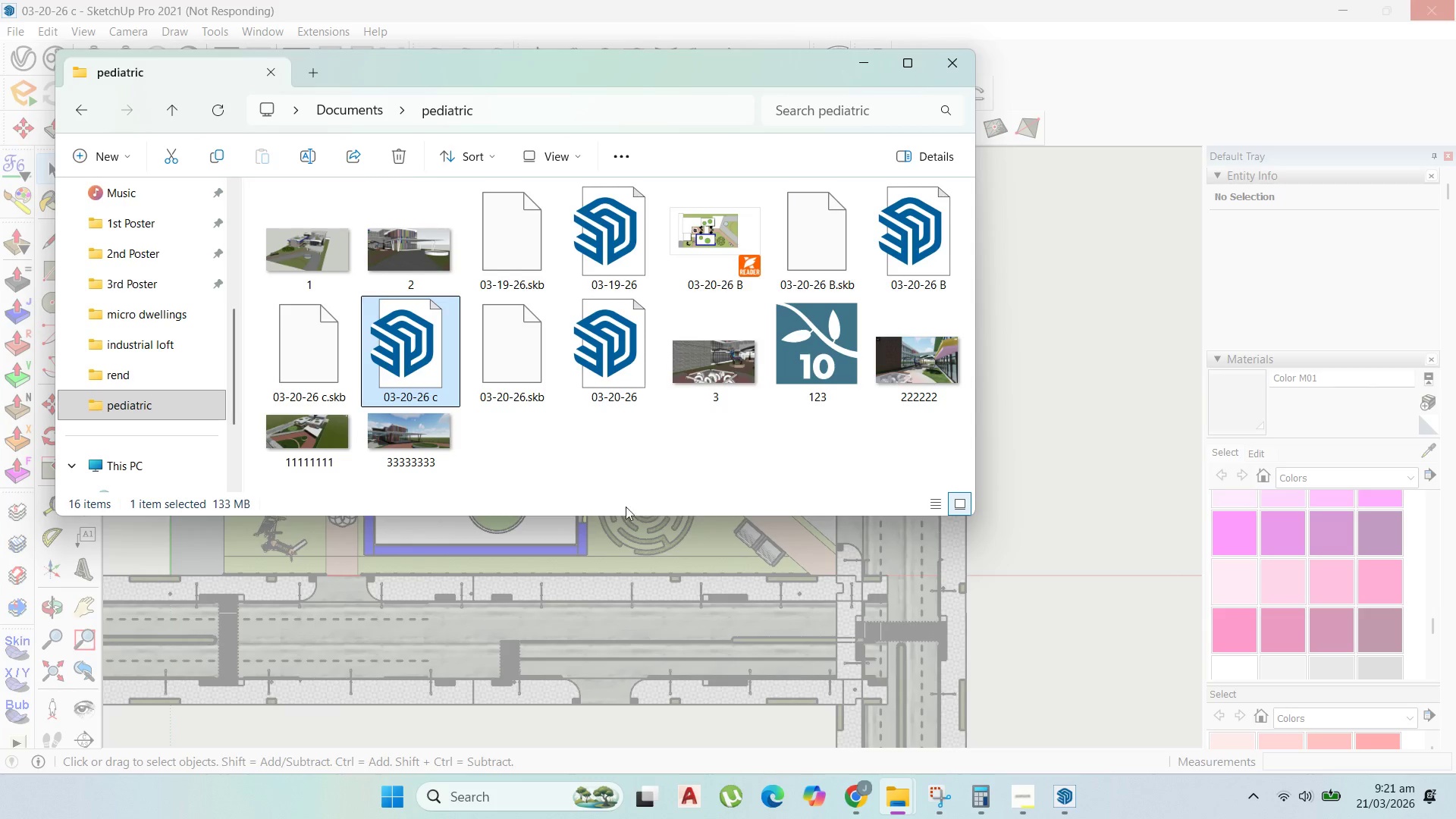 
double_click([821, 373])
 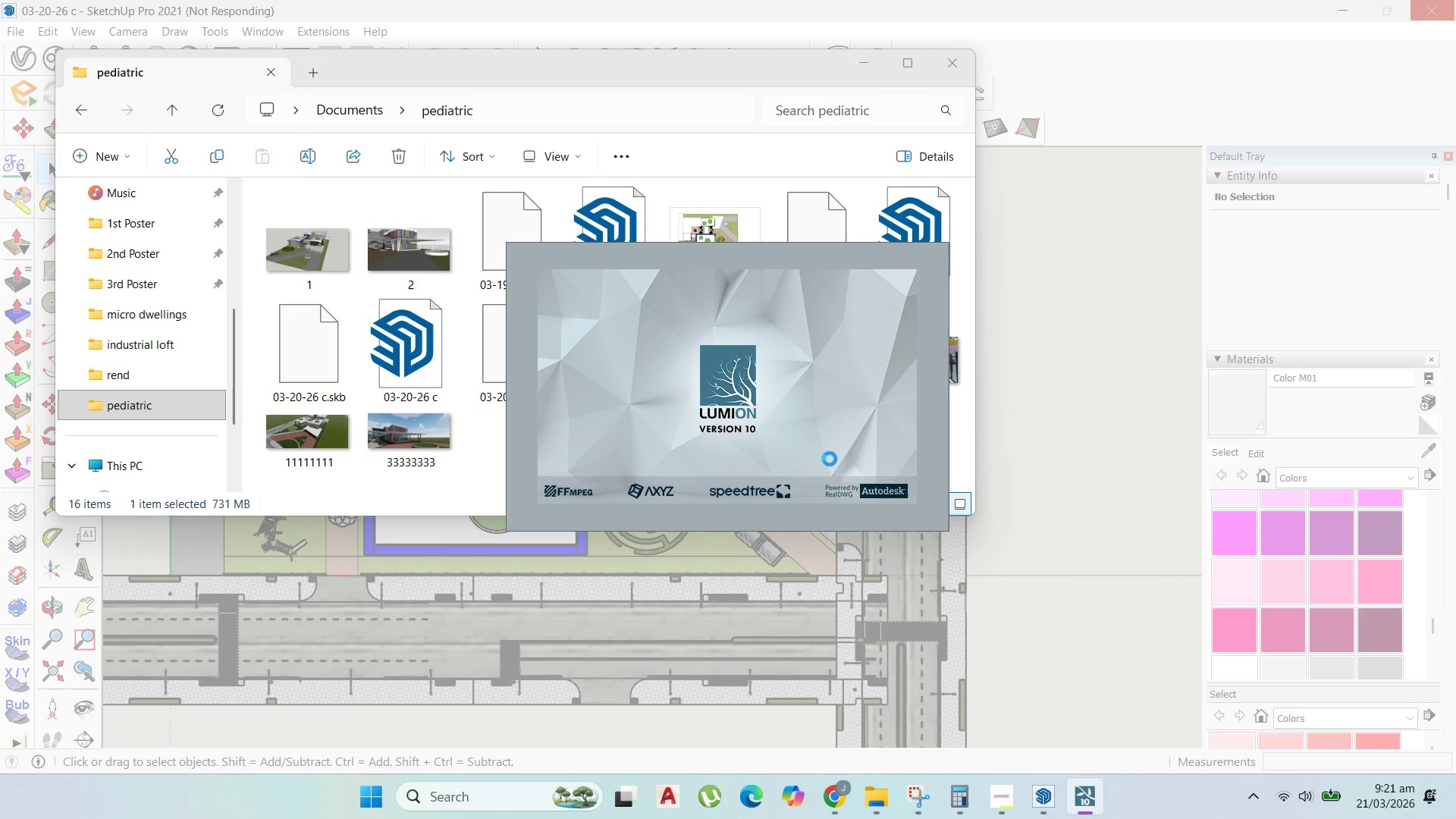 
left_click([830, 459])
 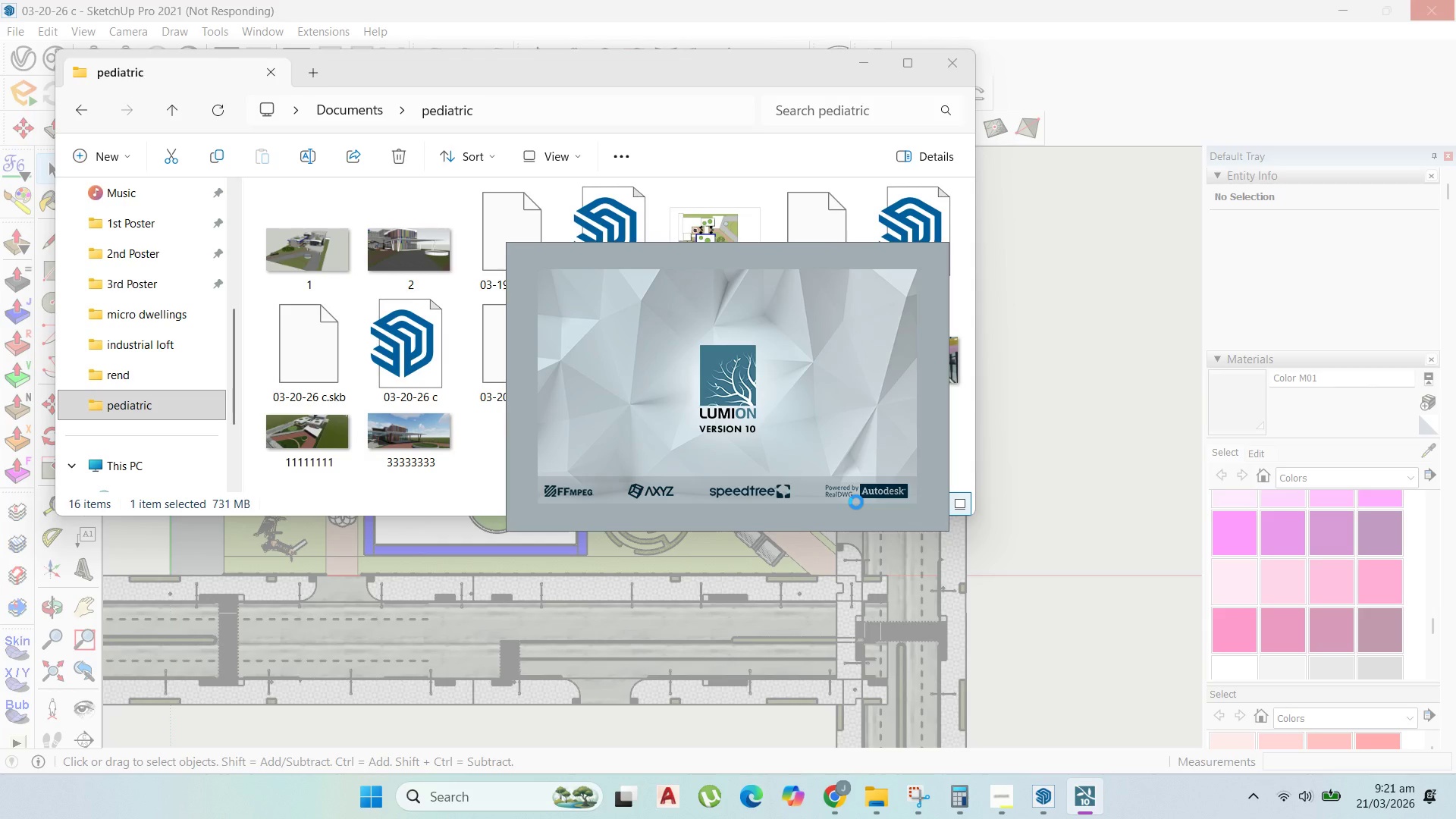 
wait(9.42)
 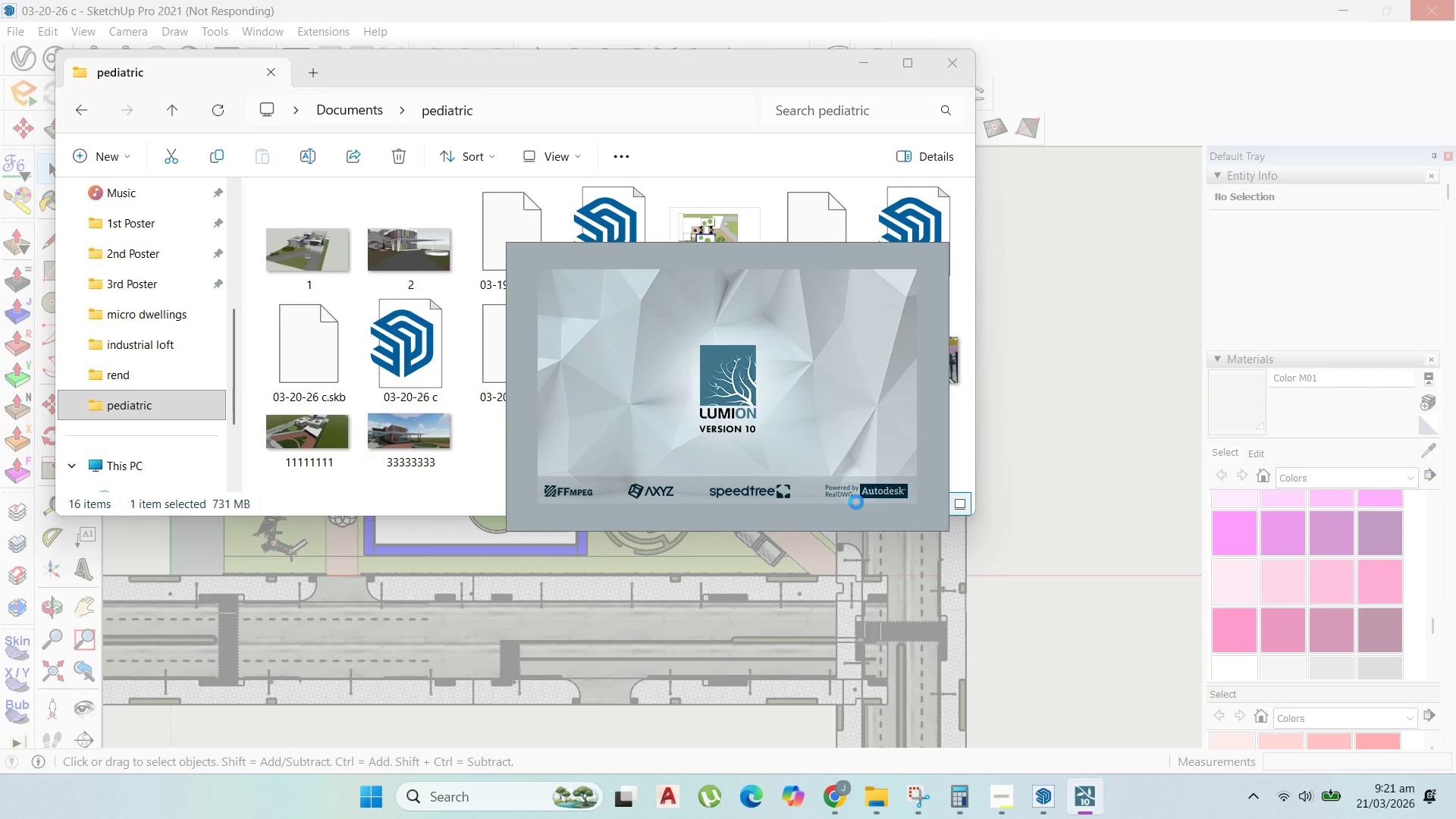 
left_click([1046, 795])
 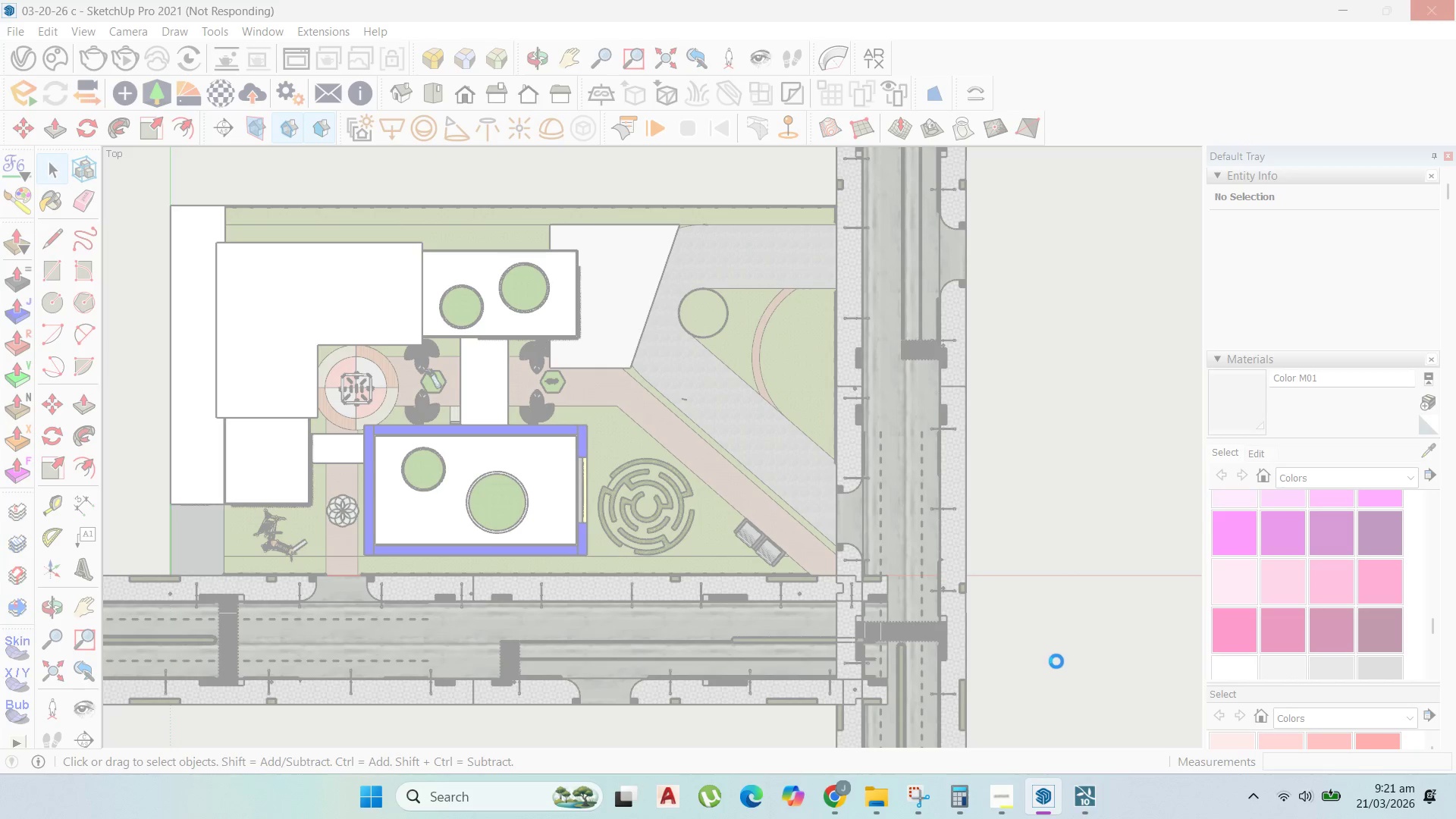 
left_click([1082, 698])
 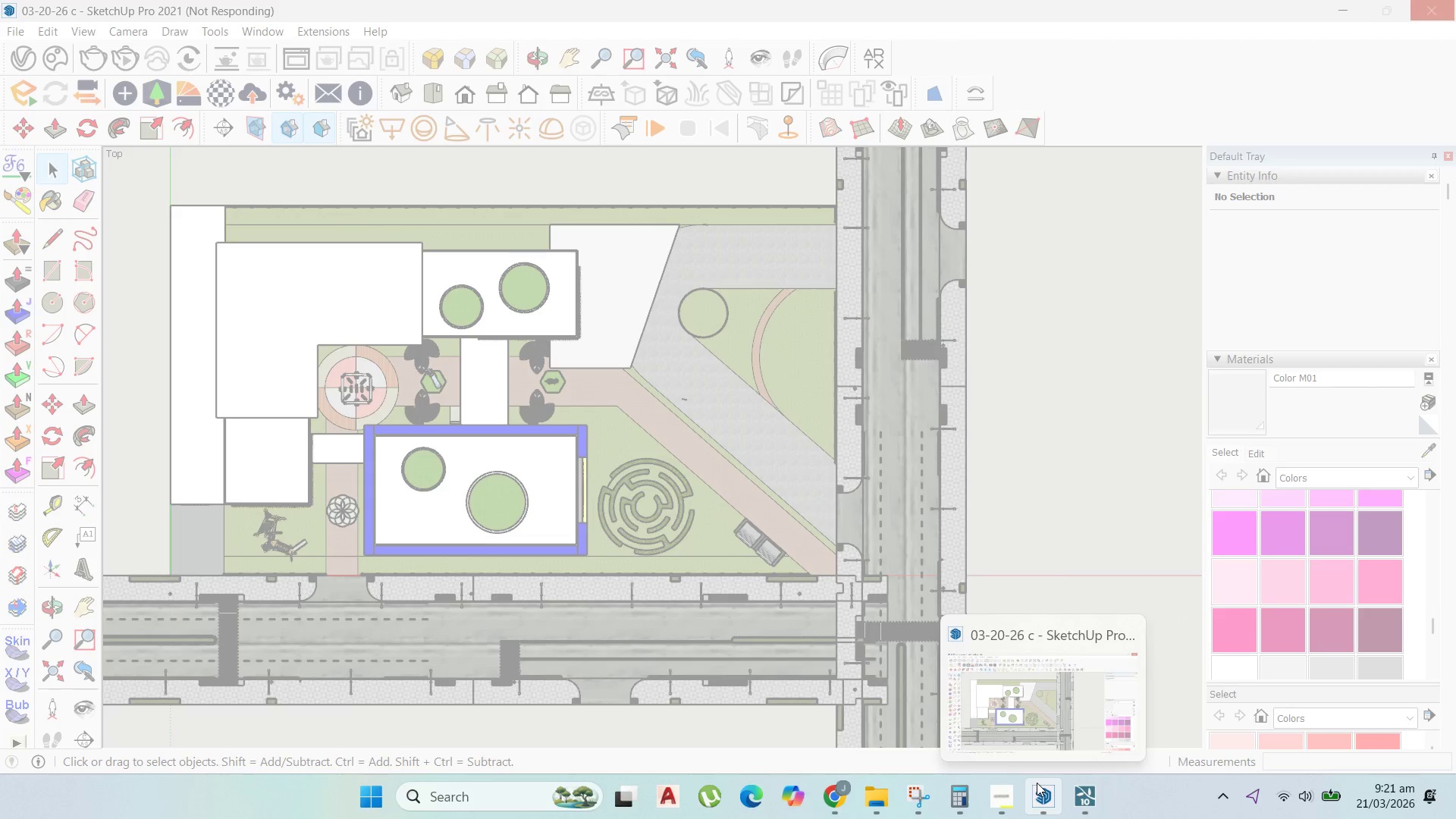 
left_click([1037, 783])
 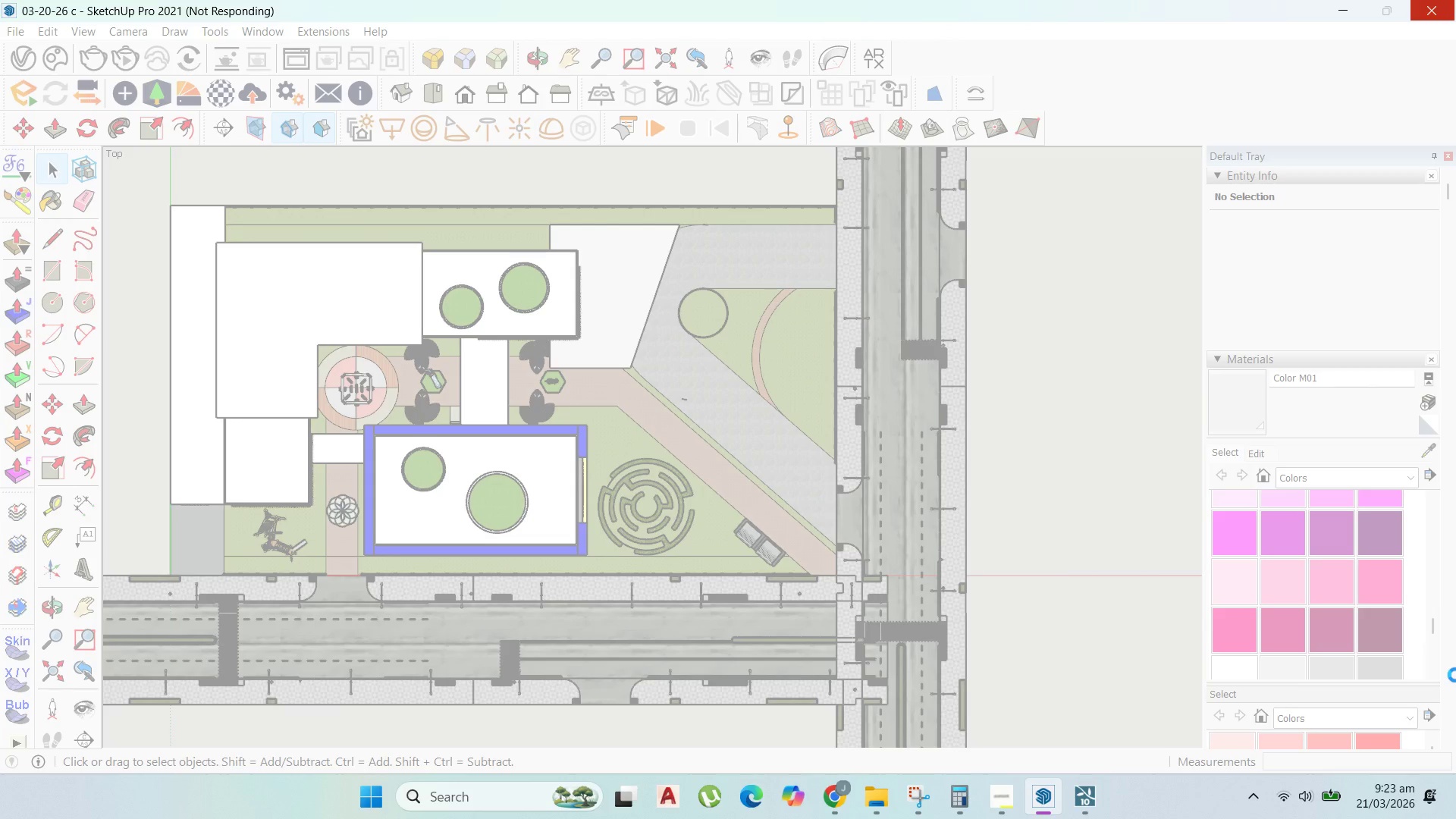 
wait(104.44)
 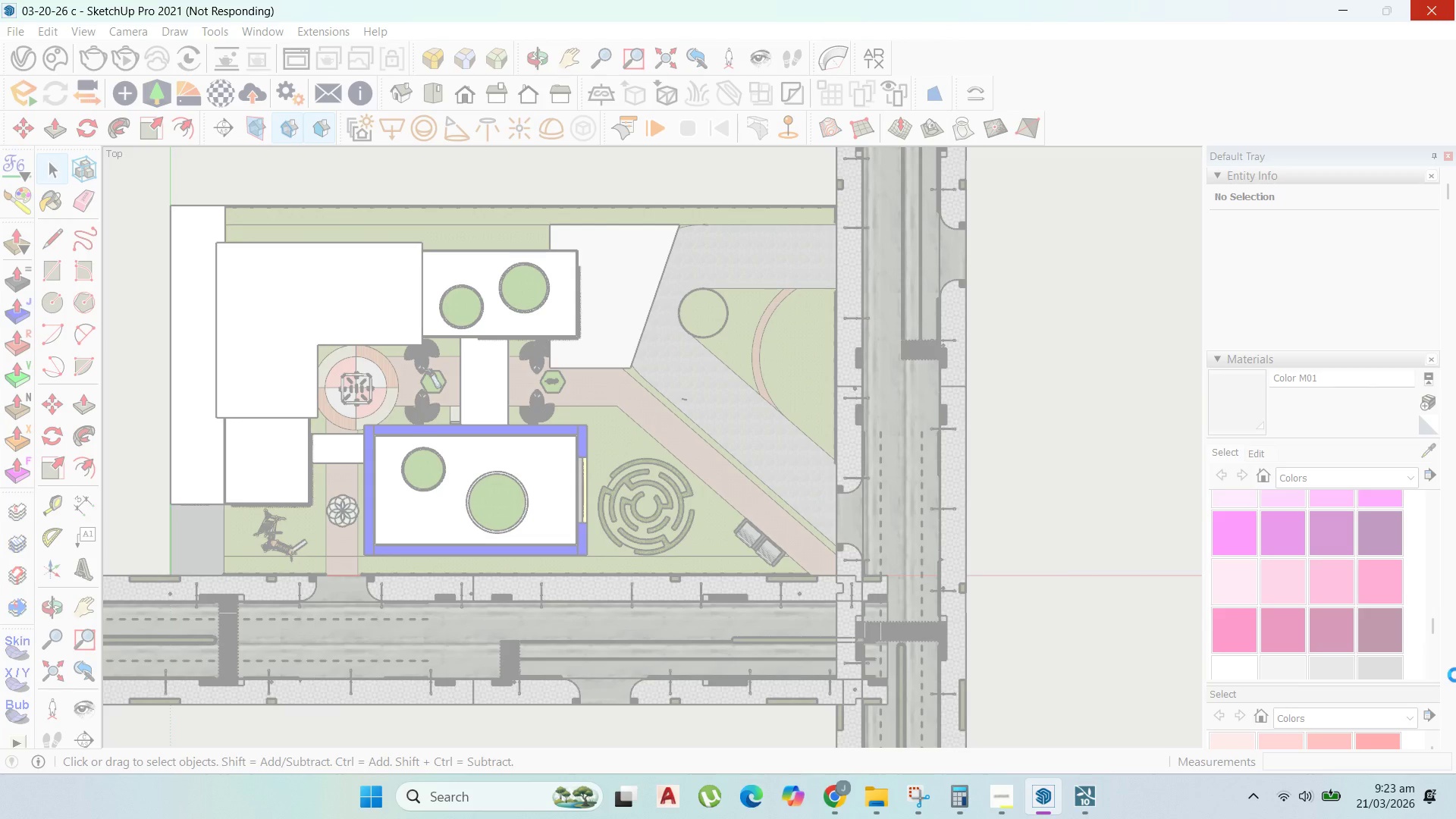 
left_click([1087, 795])
 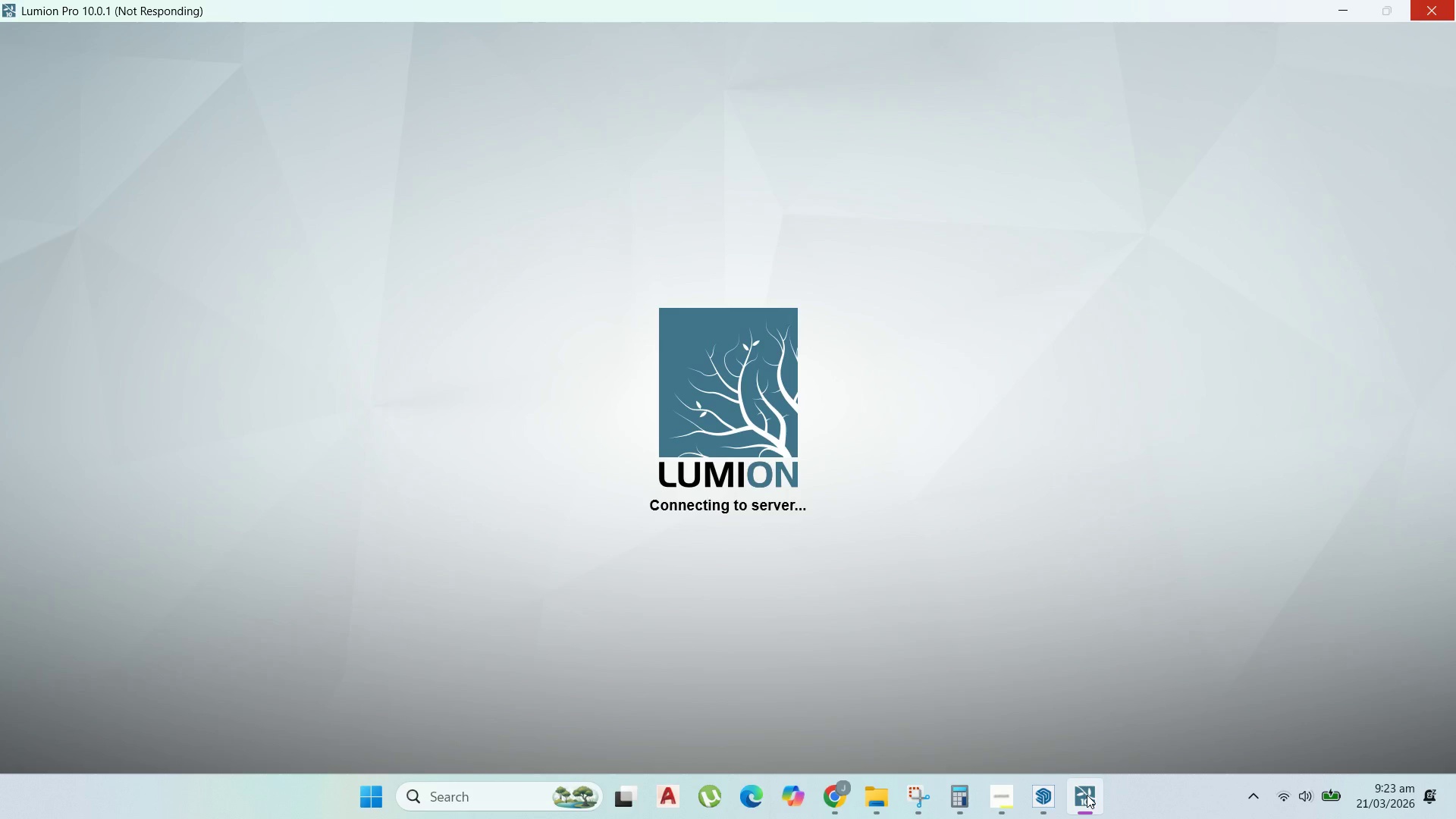 
left_click([723, 425])
 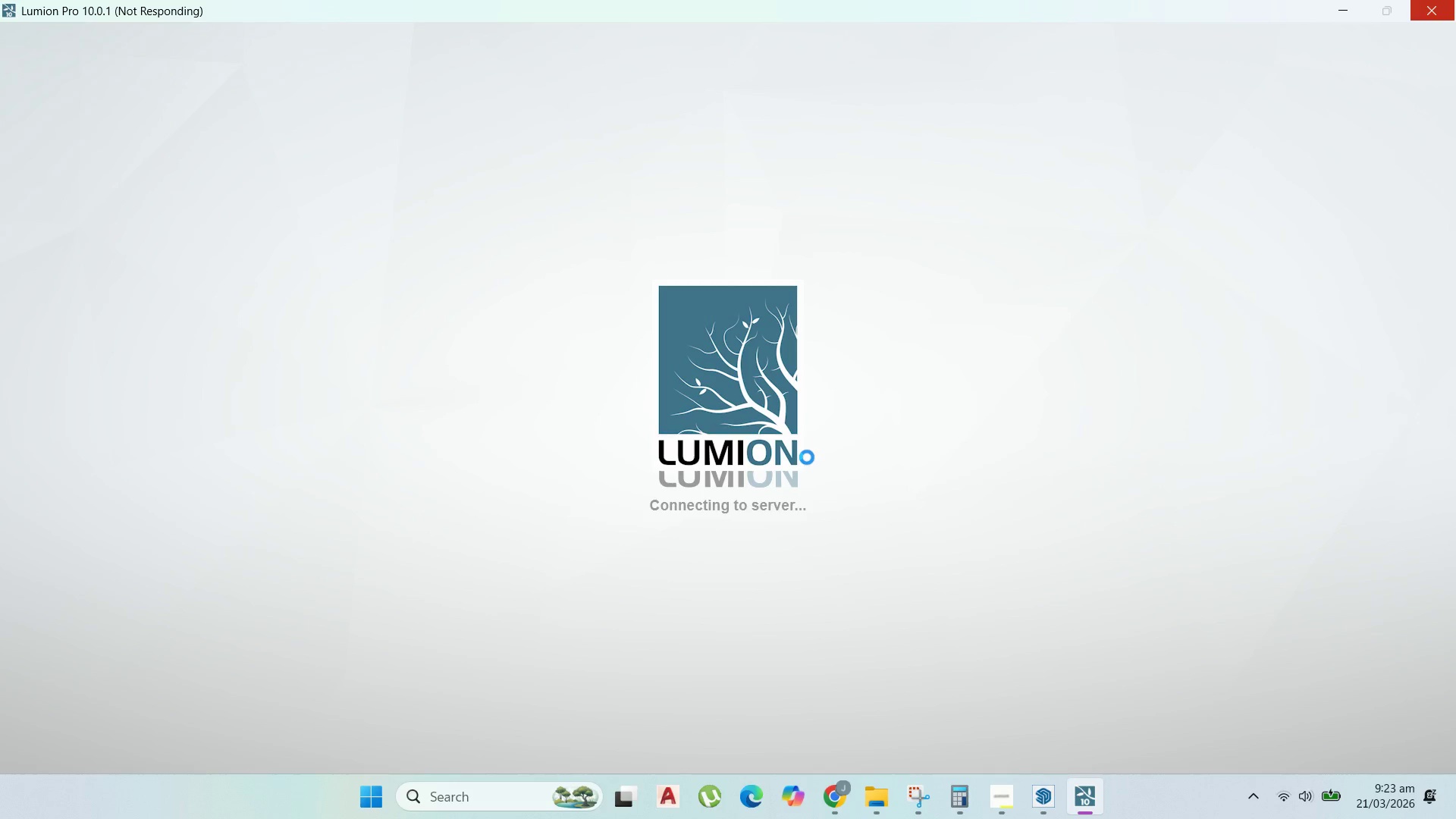 
wait(14.16)
 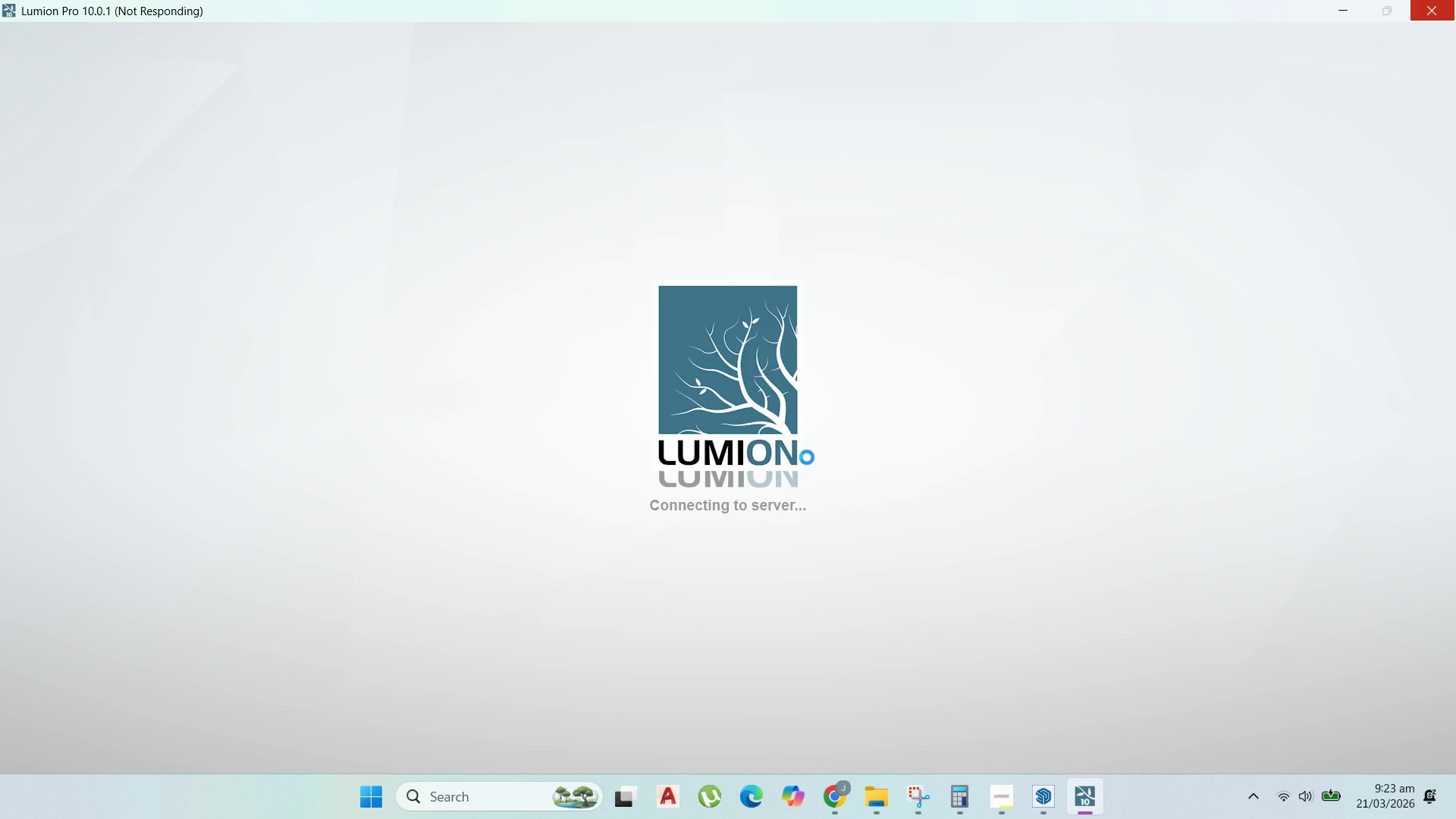 
left_click([1003, 790])